 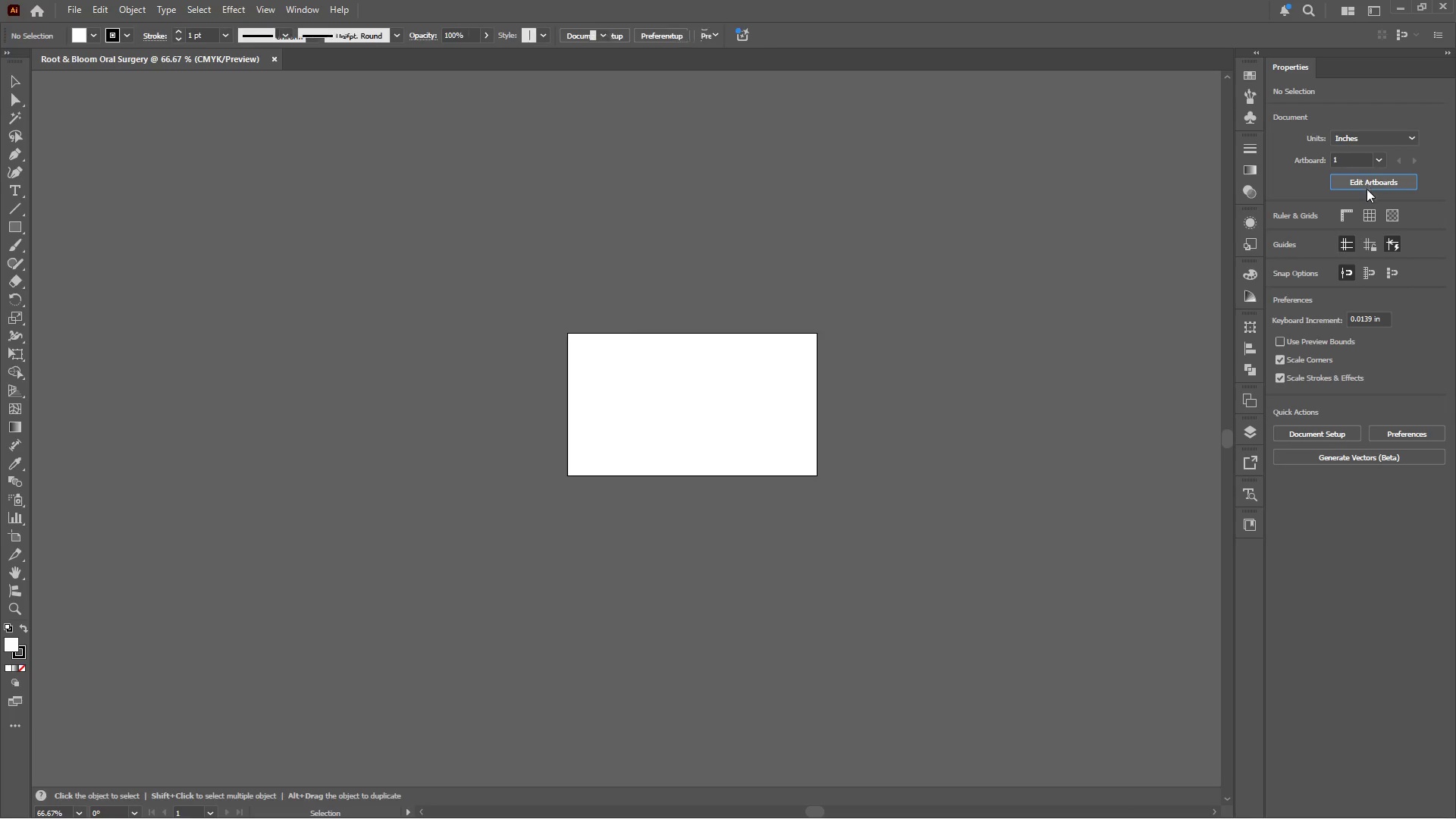 
left_click_drag(start_coordinate=[1354, 222], to_coordinate=[1257, 216])
 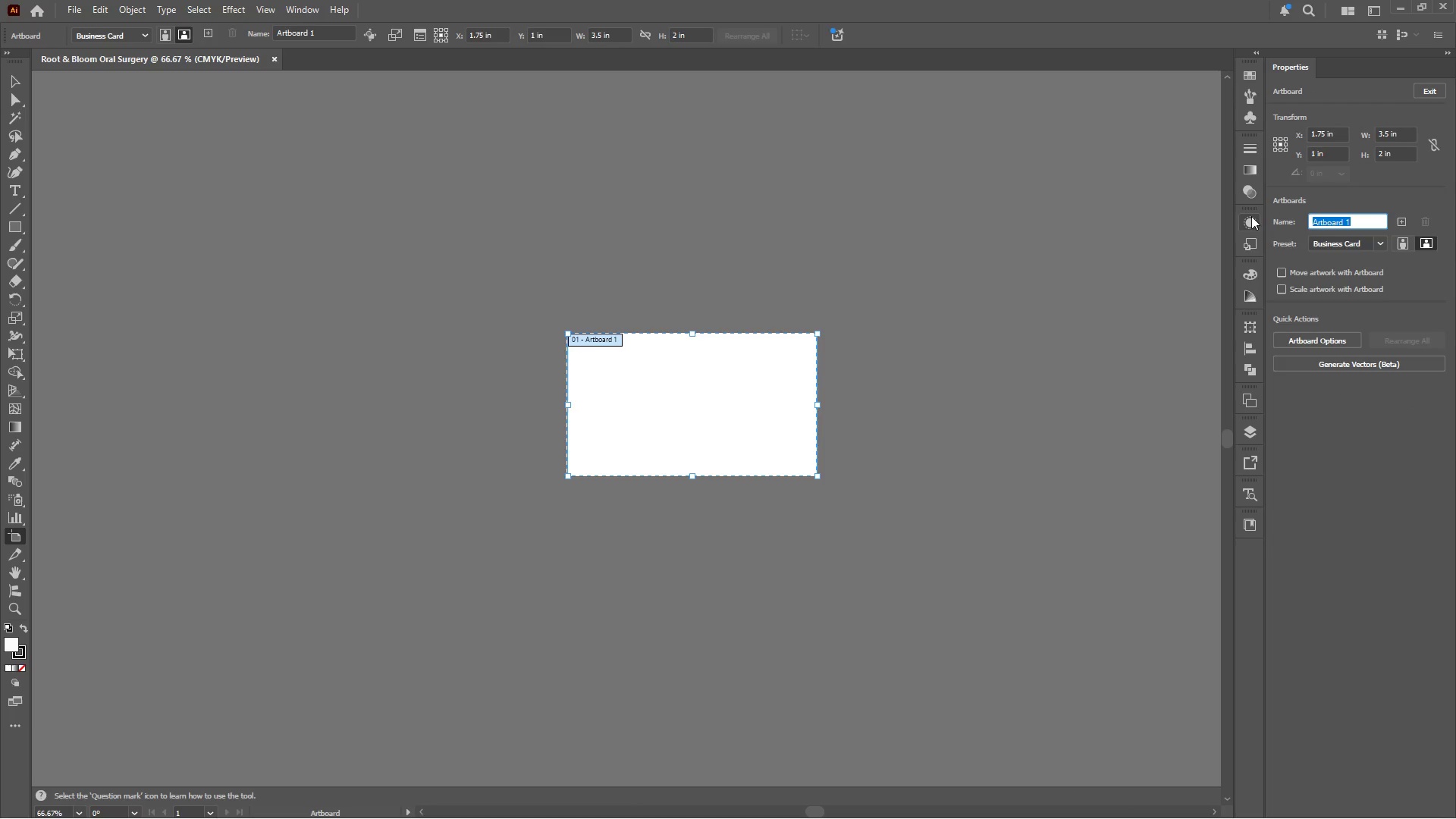 
type(Front )
key(Backspace)
 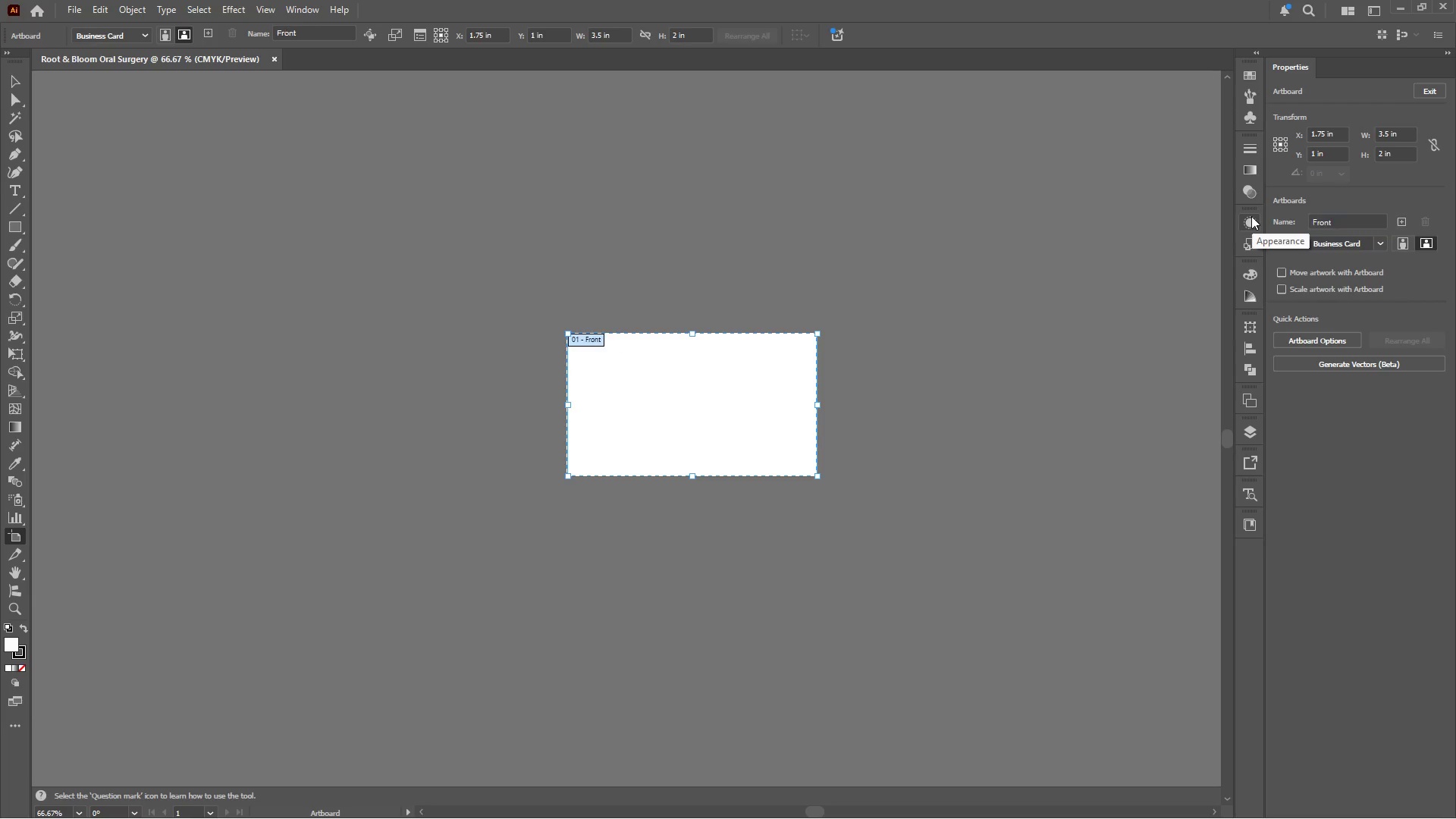 
key(Enter)
 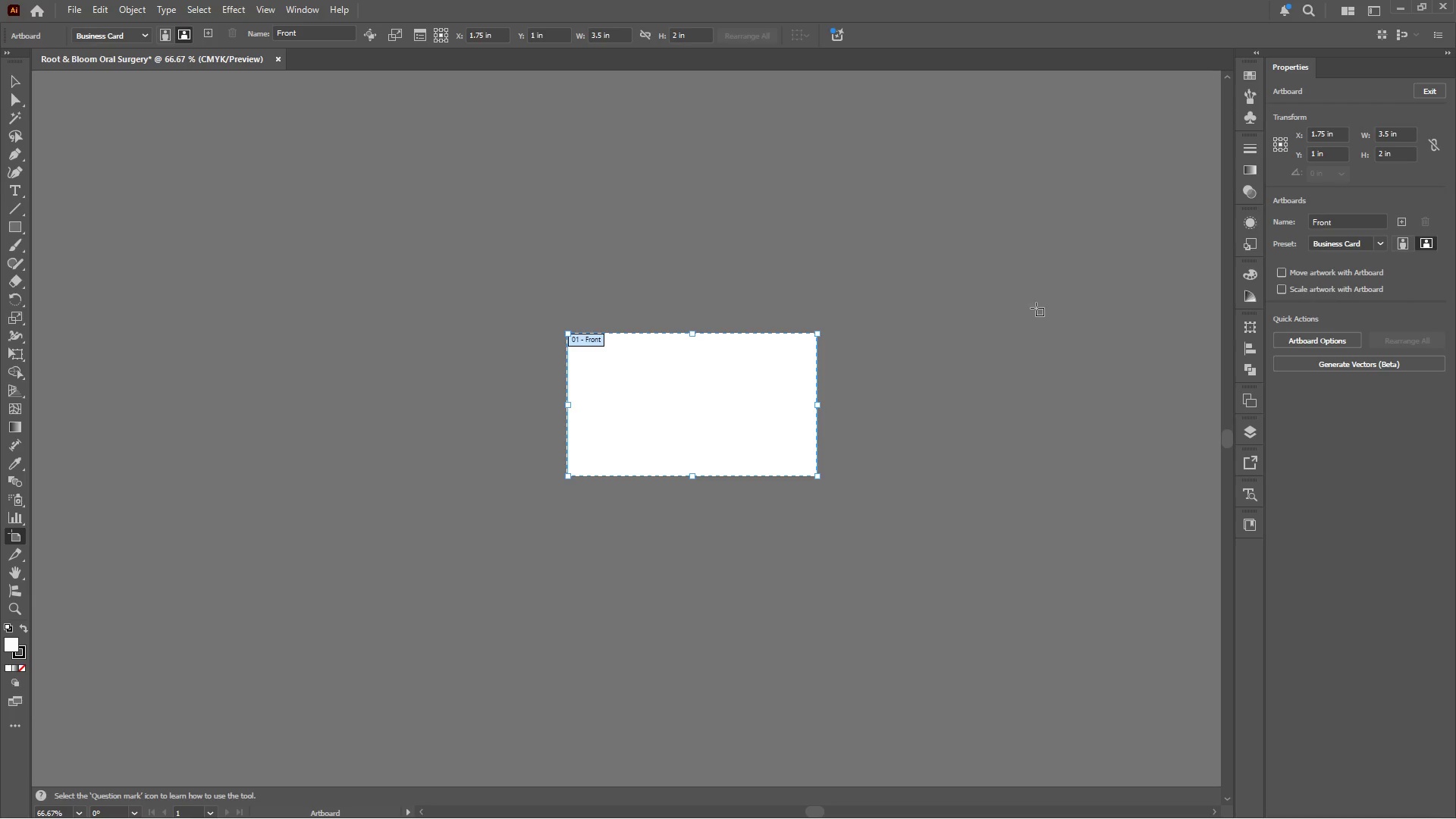 
hold_key(key=AltLeft, duration=2.0)
left_click_drag(start_coordinate=[718, 413], to_coordinate=[1005, 409])
 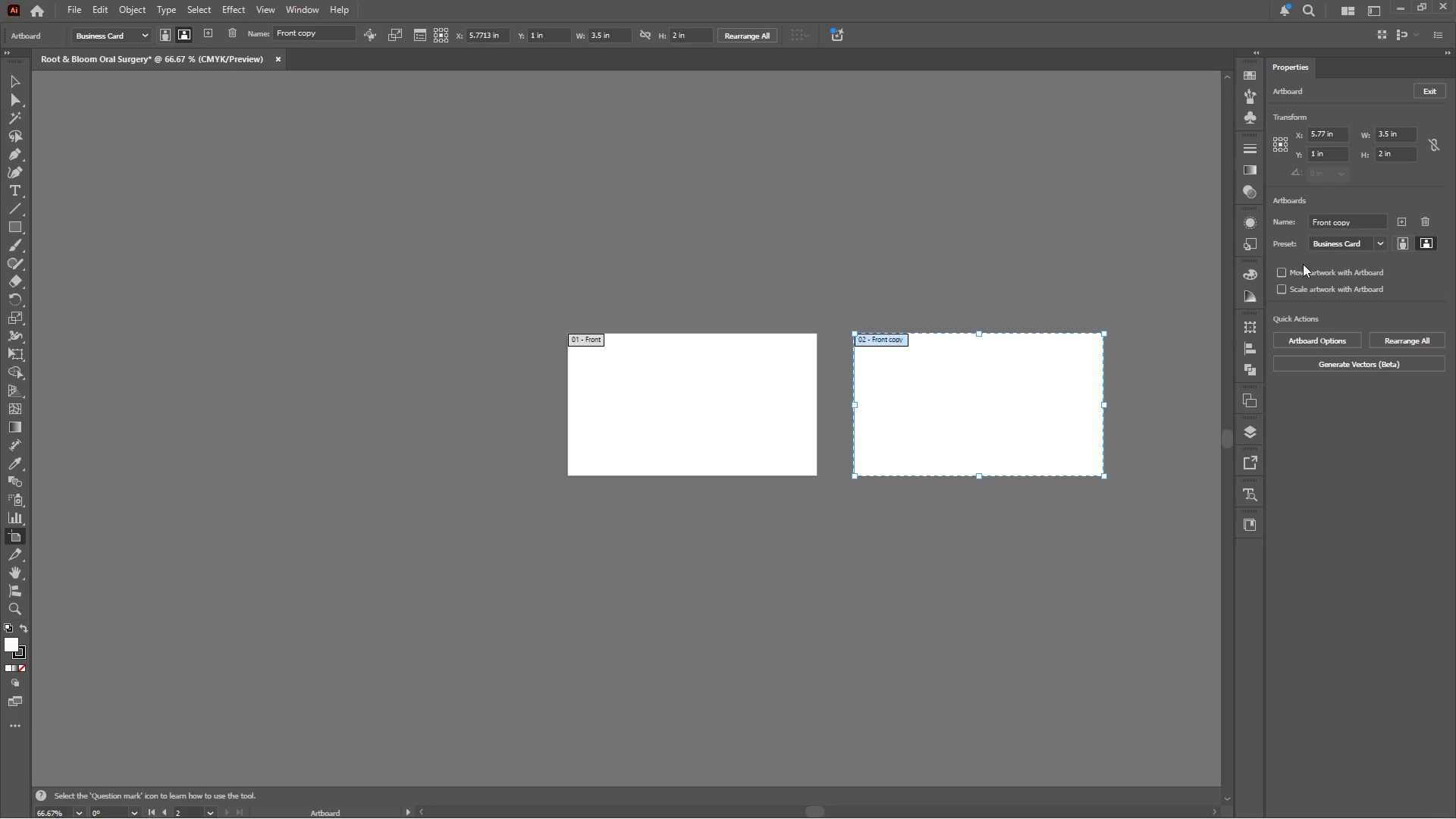 
hold_key(key=ShiftLeft, duration=1.58)
 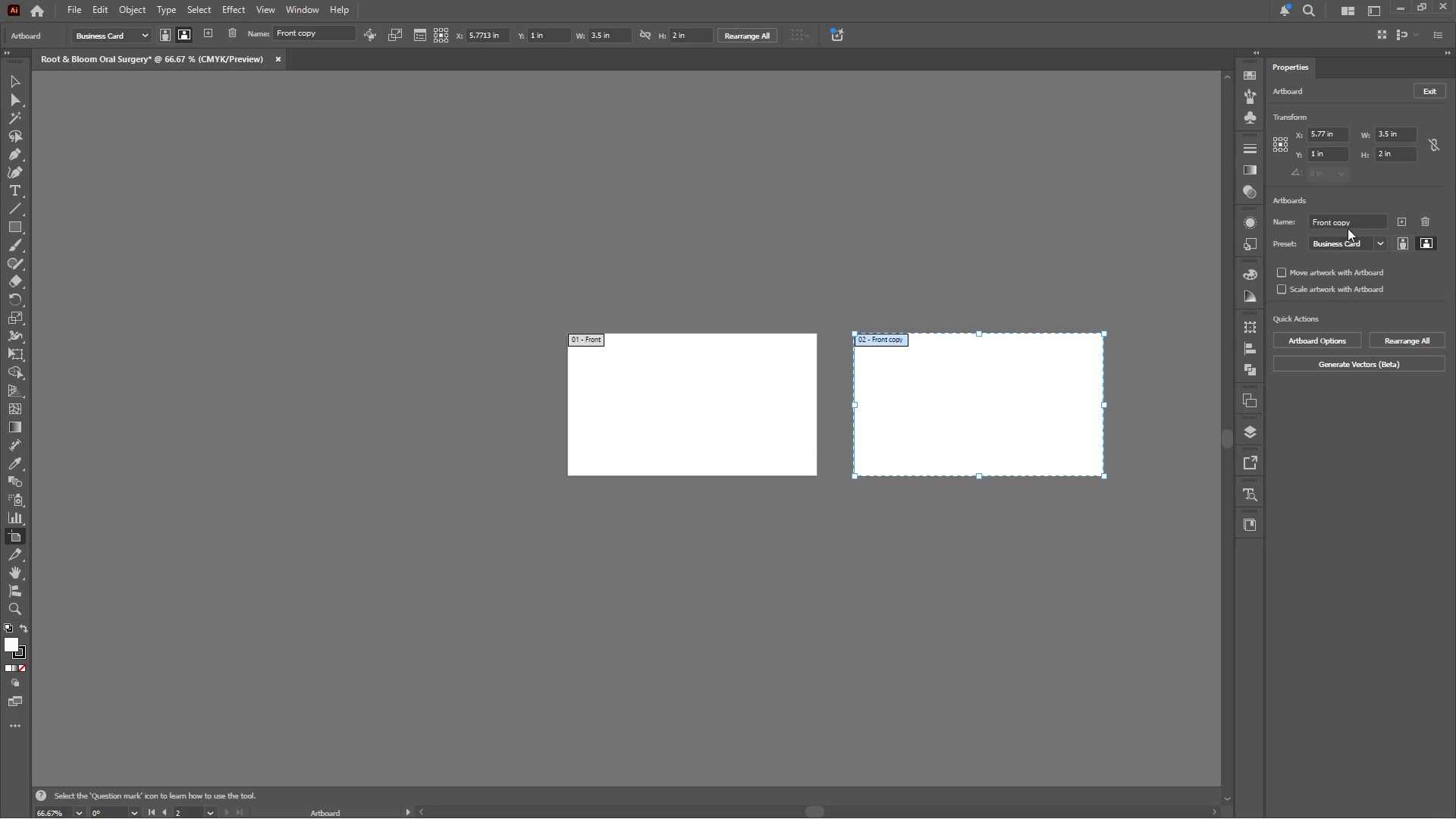 
left_click_drag(start_coordinate=[1361, 222], to_coordinate=[1301, 223])
 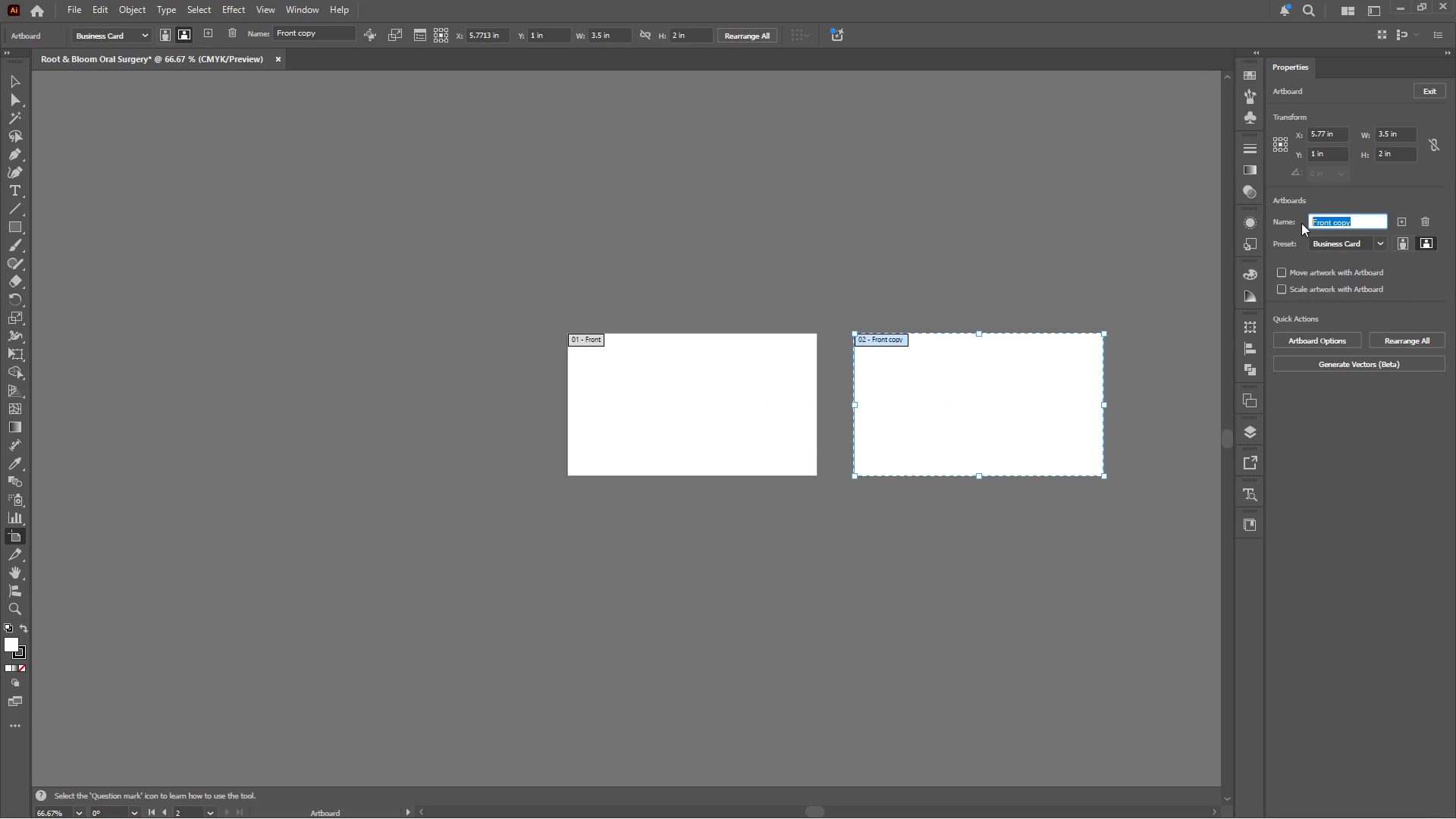 
type(Back)
 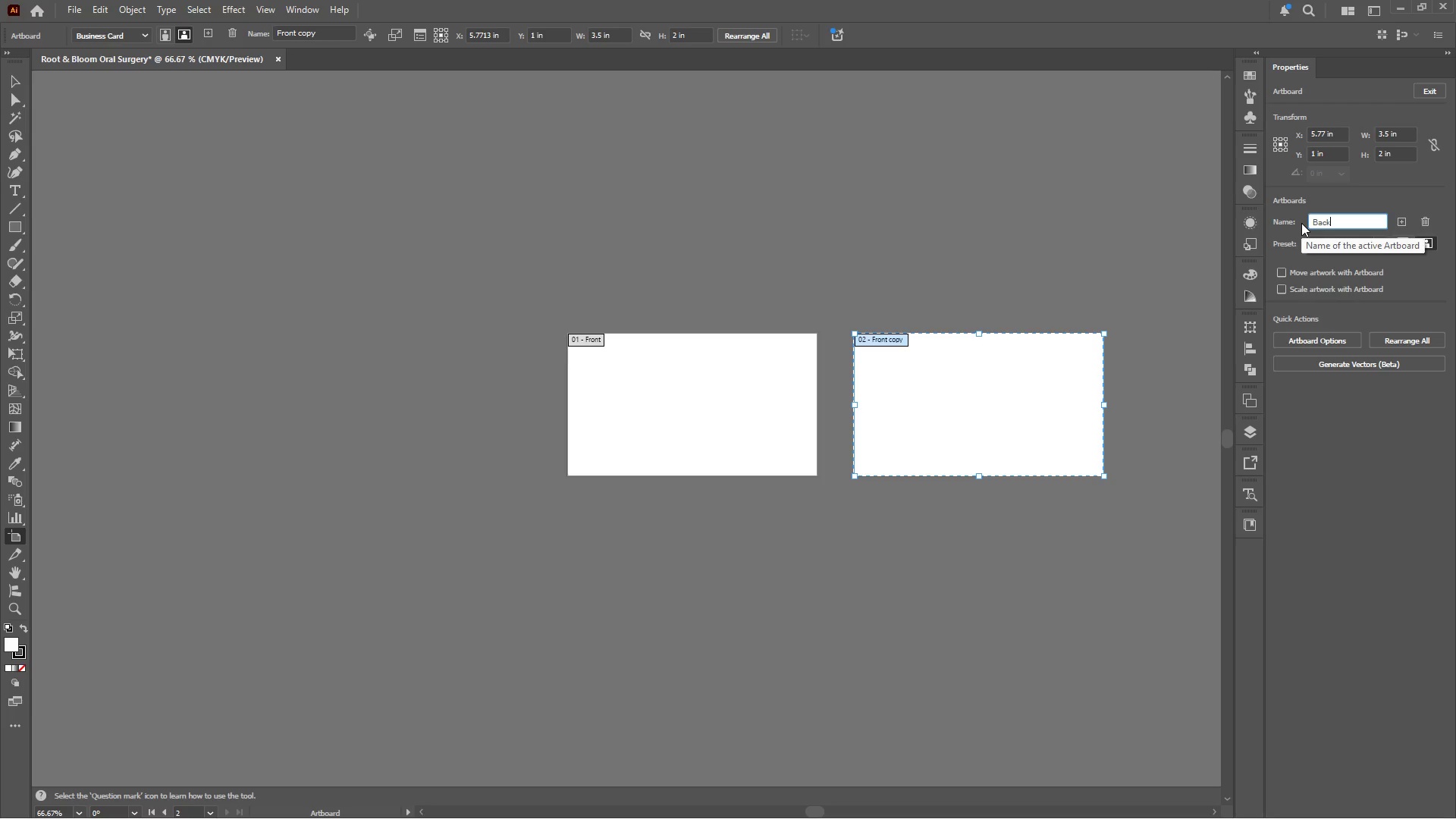 
key(Enter)
 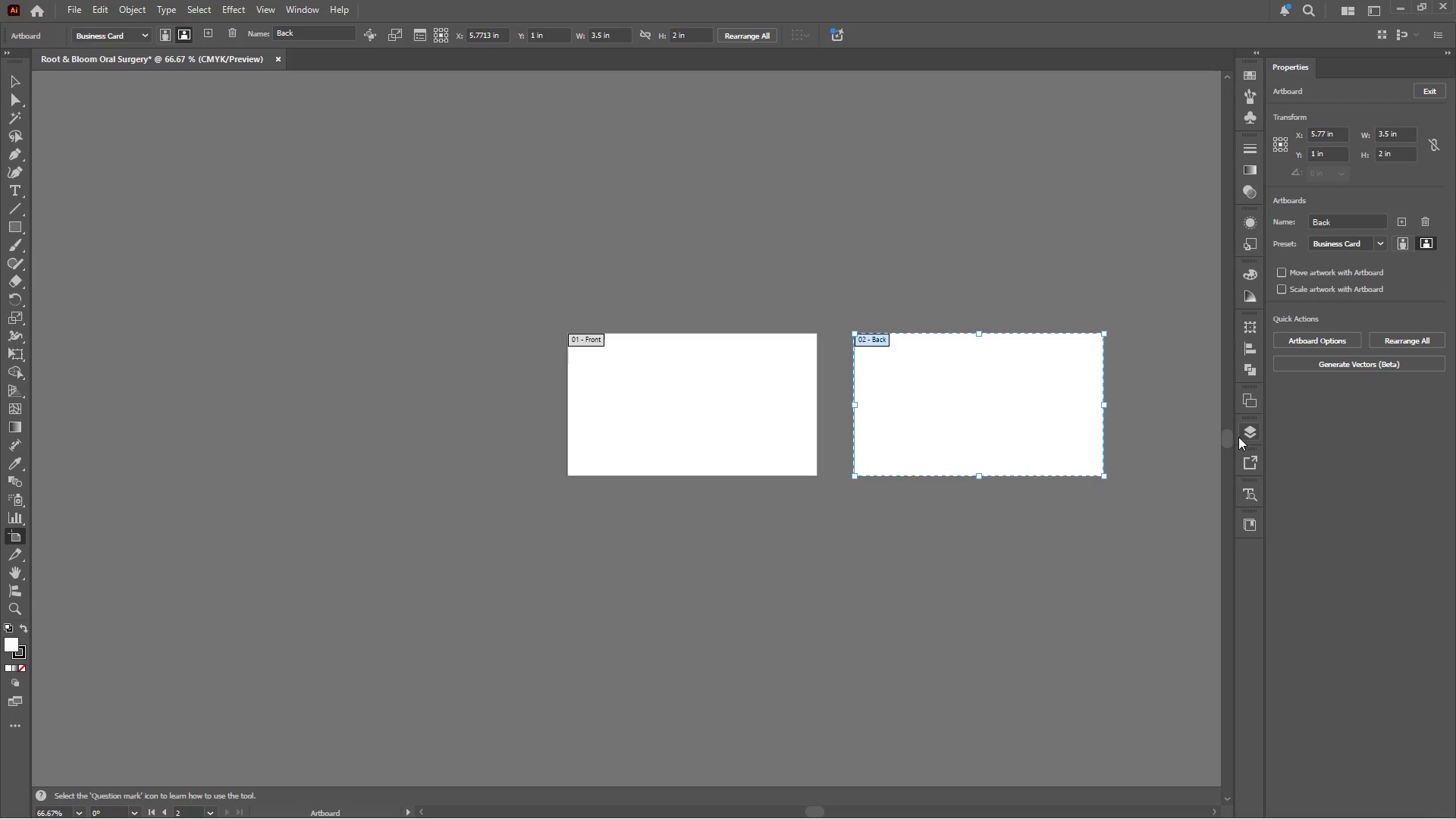 
left_click([1245, 438])
 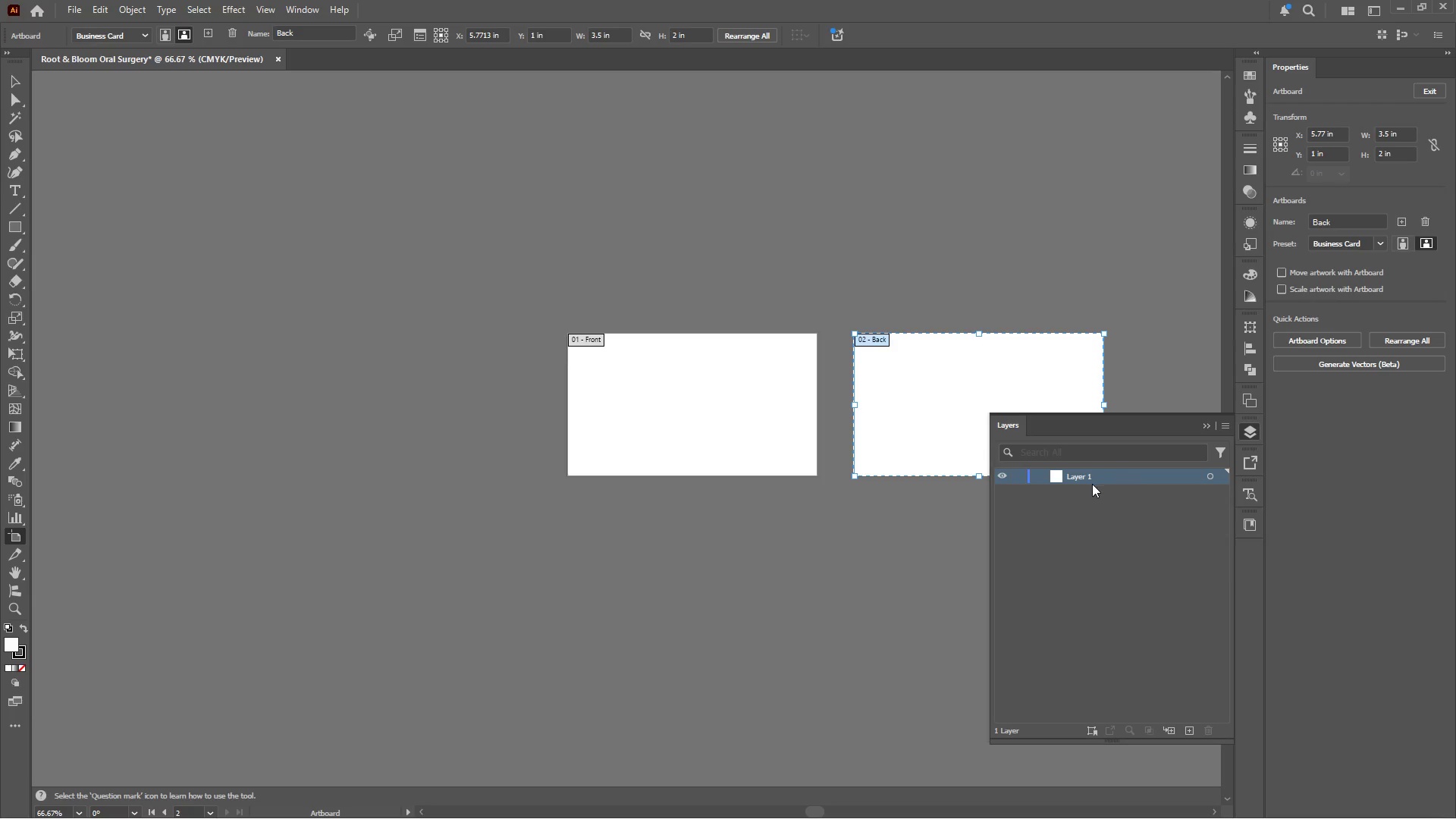 
left_click([1088, 478])
 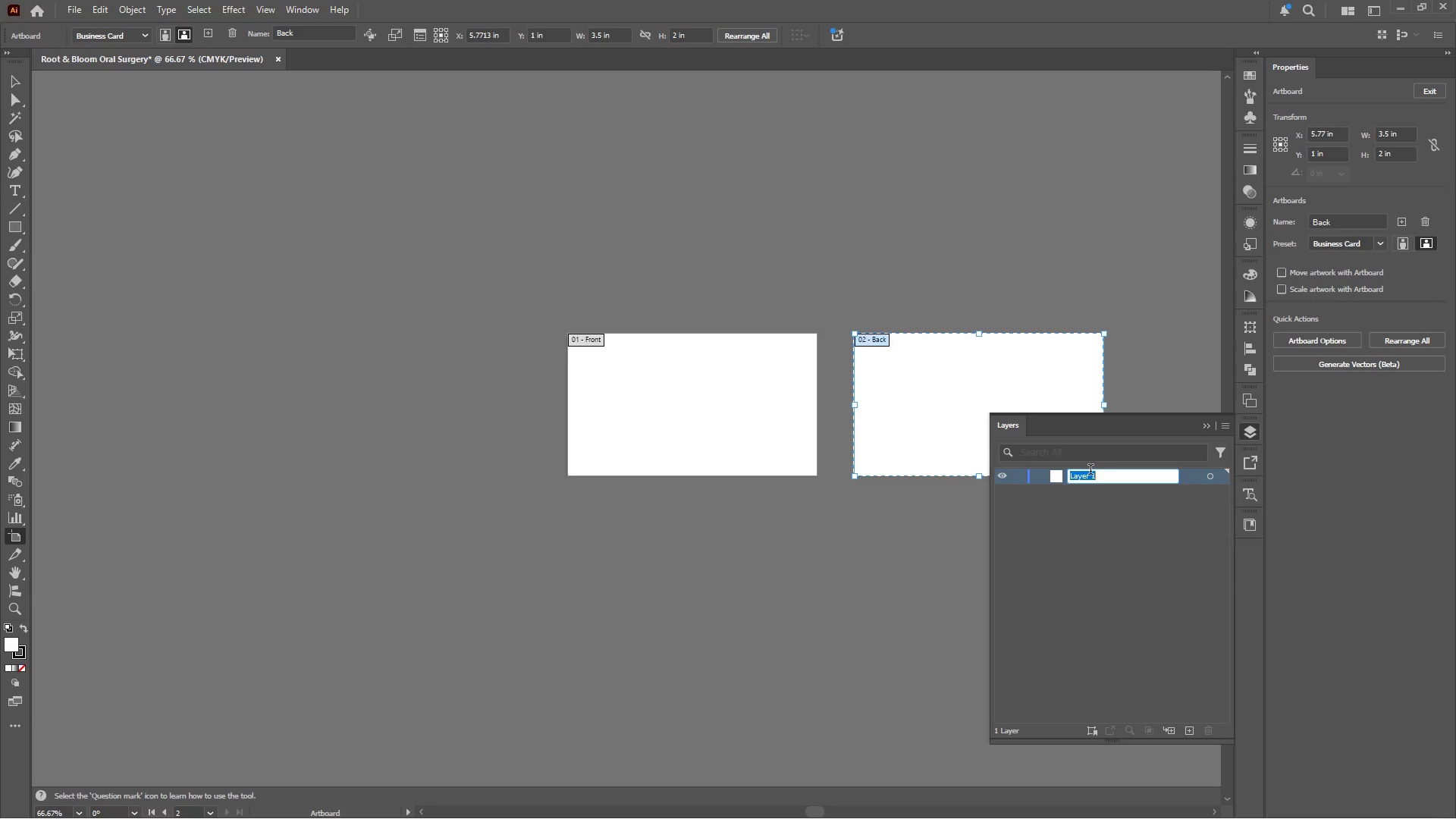 
wait(6.19)
 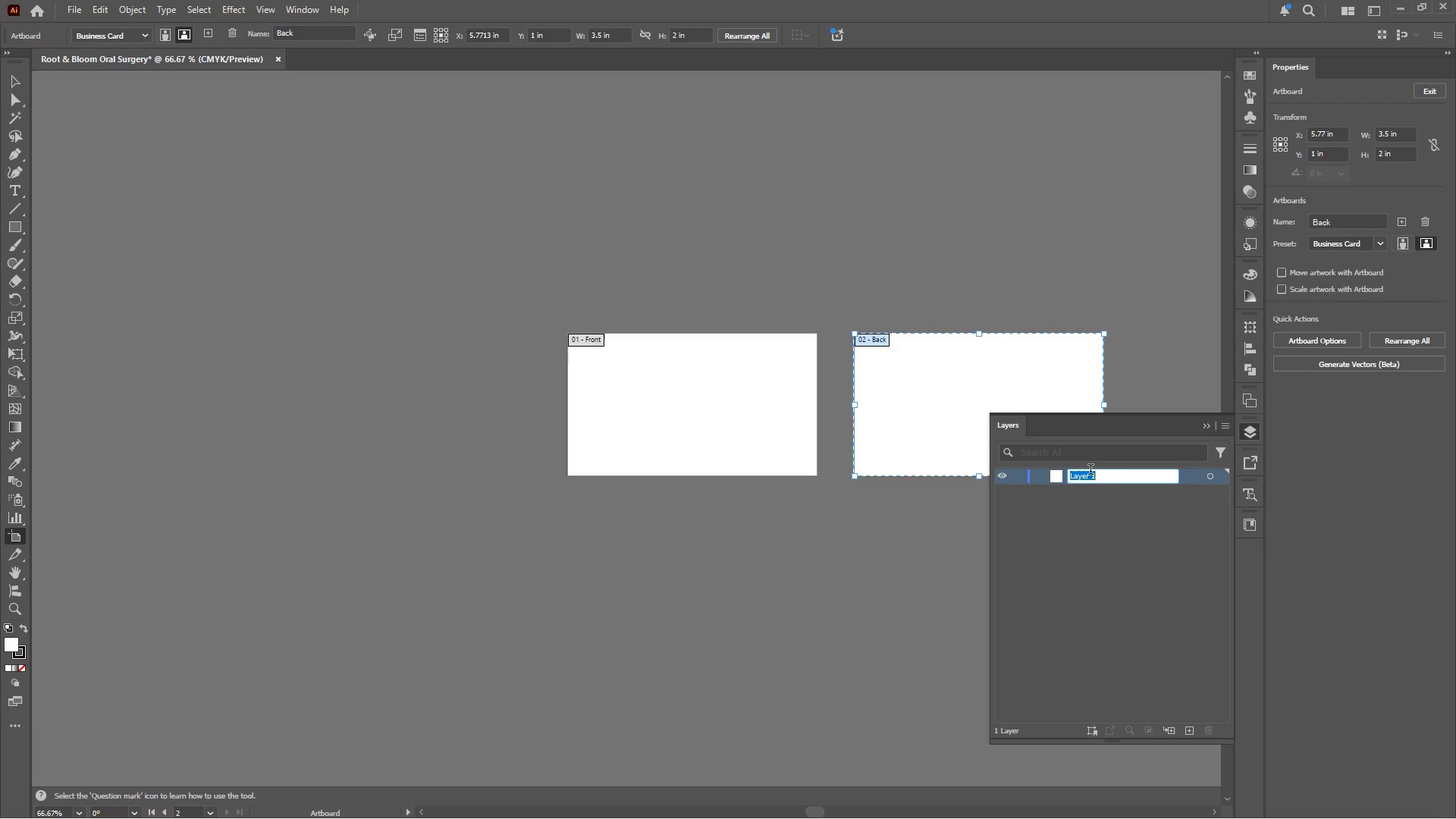 
type(Background)
 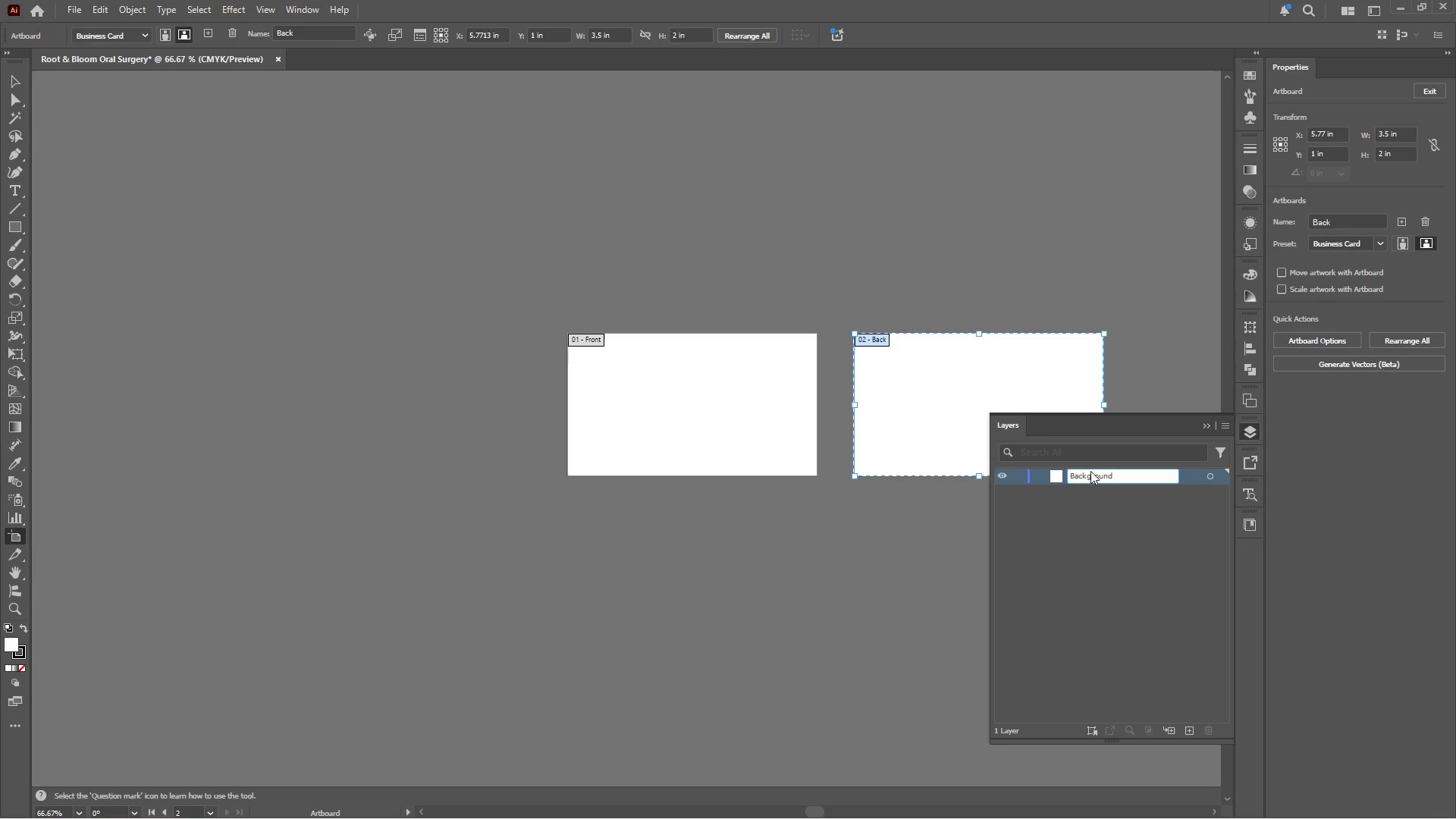 
key(Enter)
 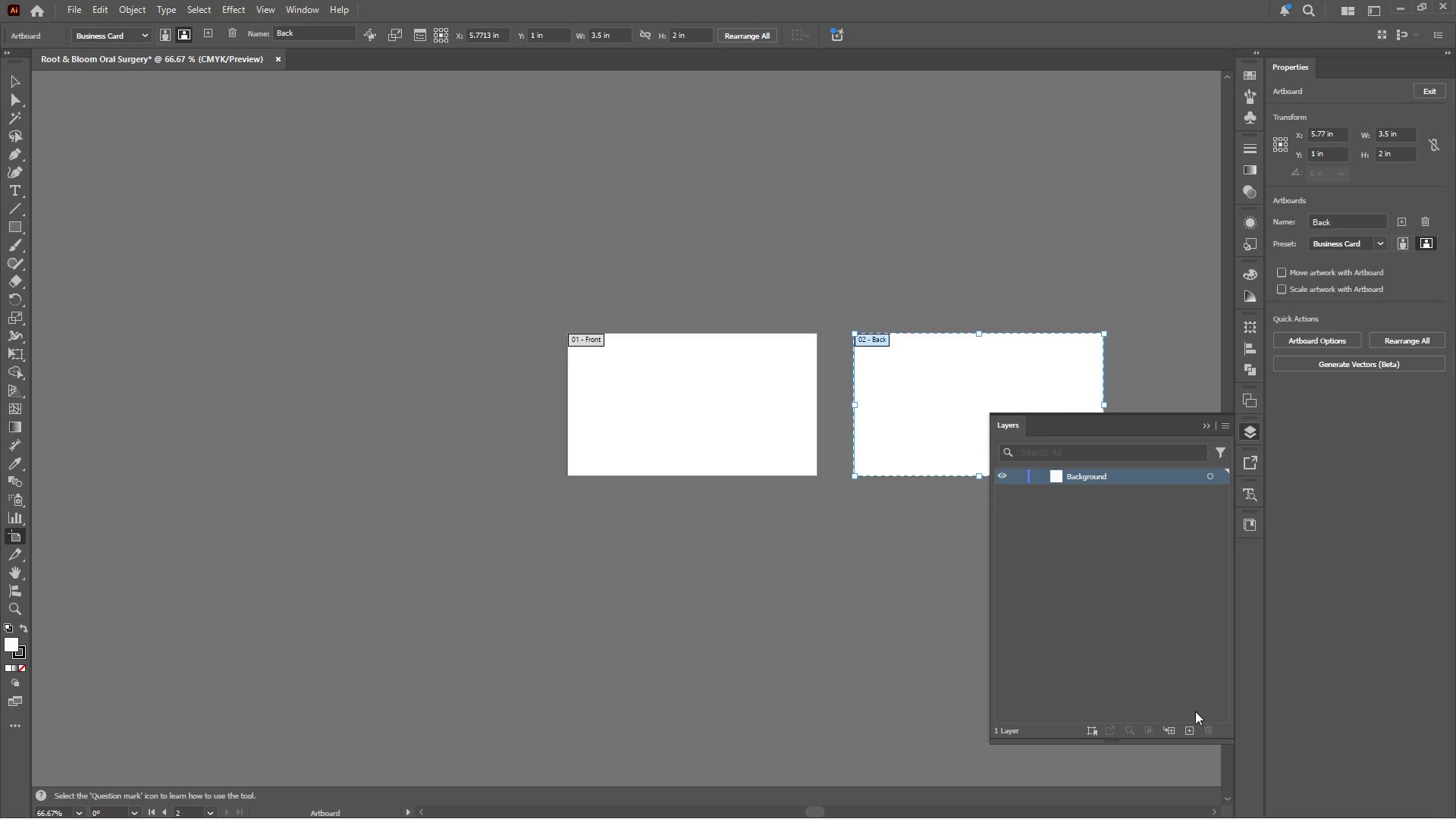 
left_click([1184, 733])
 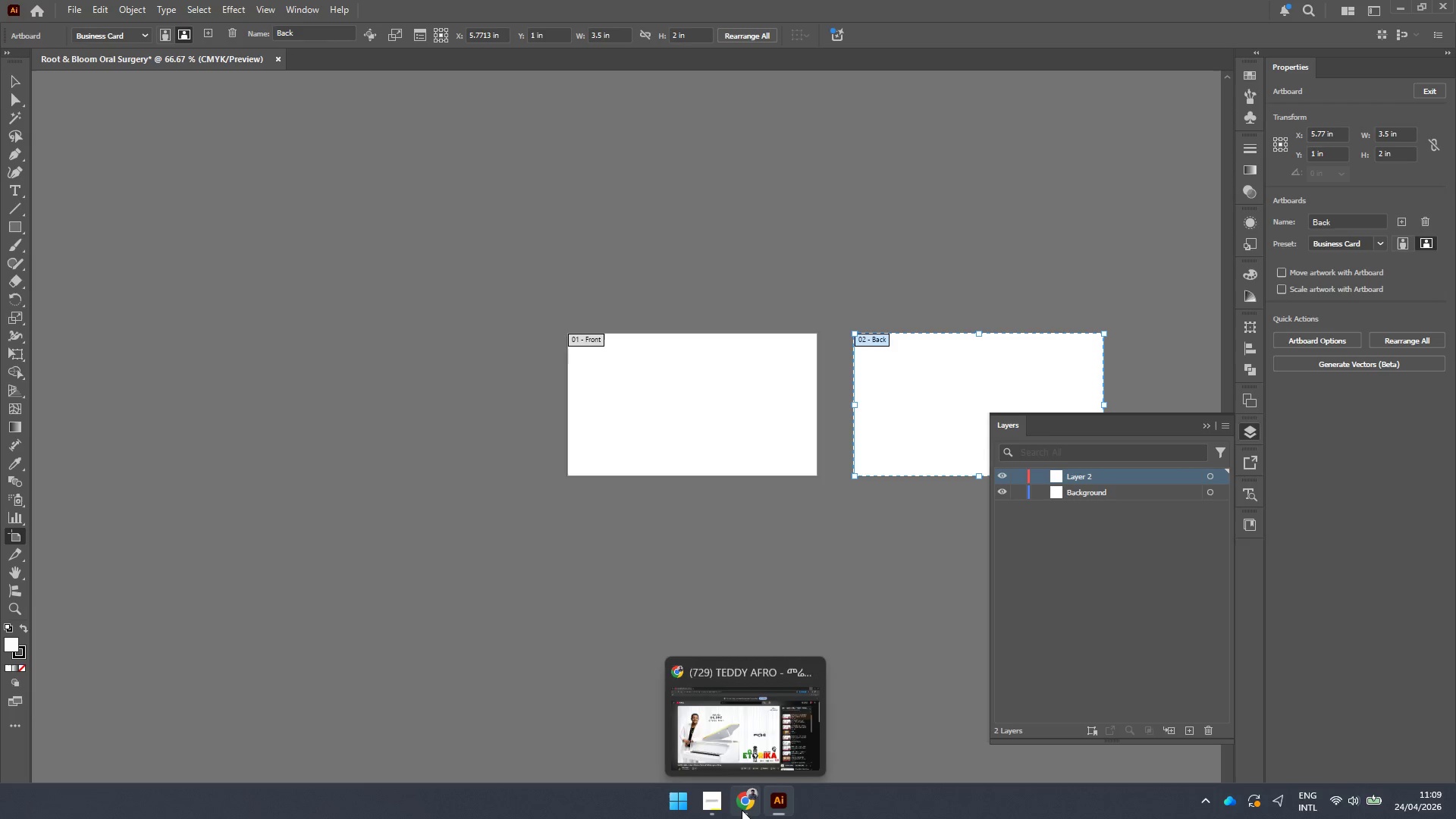 
left_click([715, 802])
 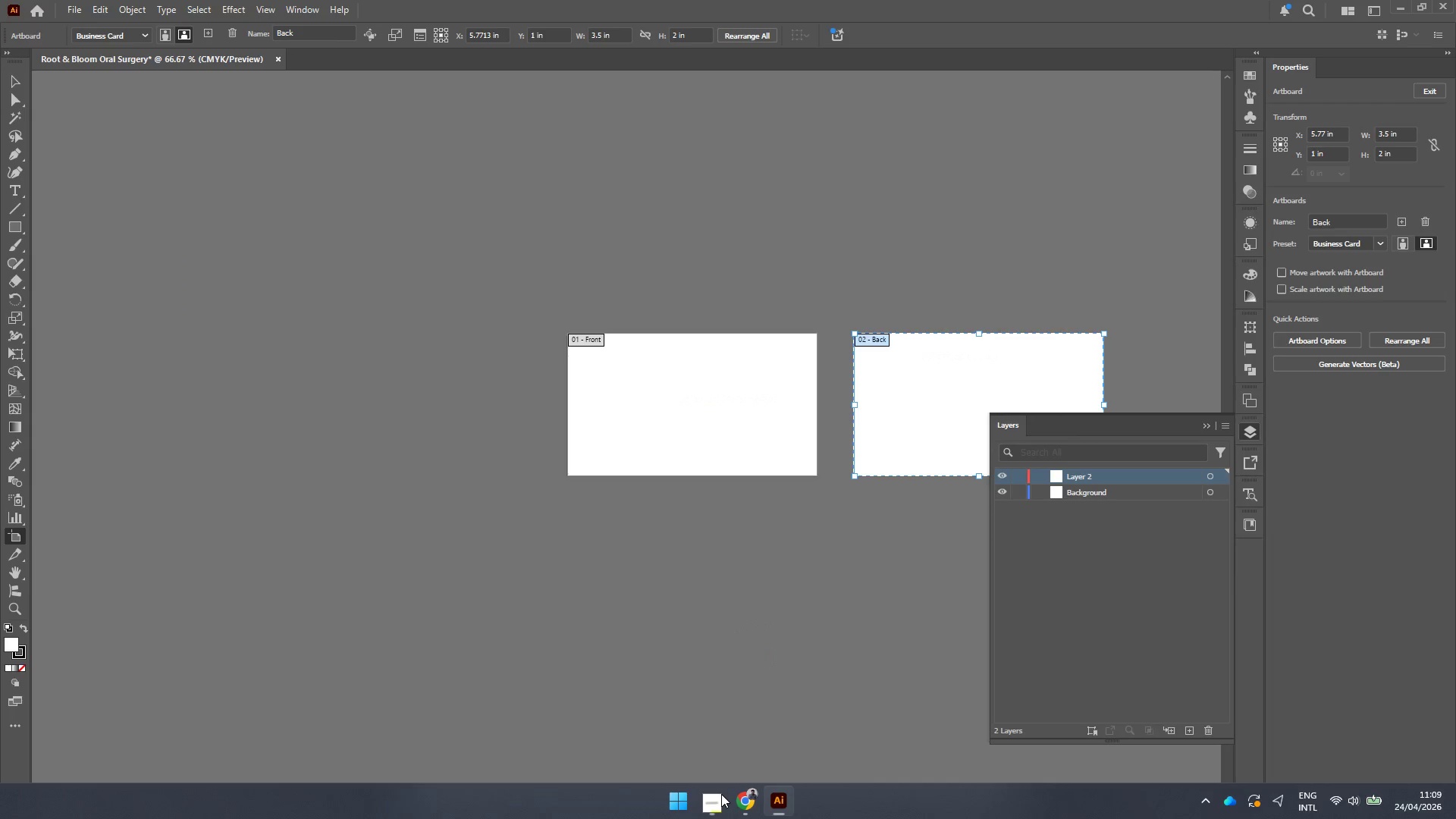 
double_click([1079, 472])
 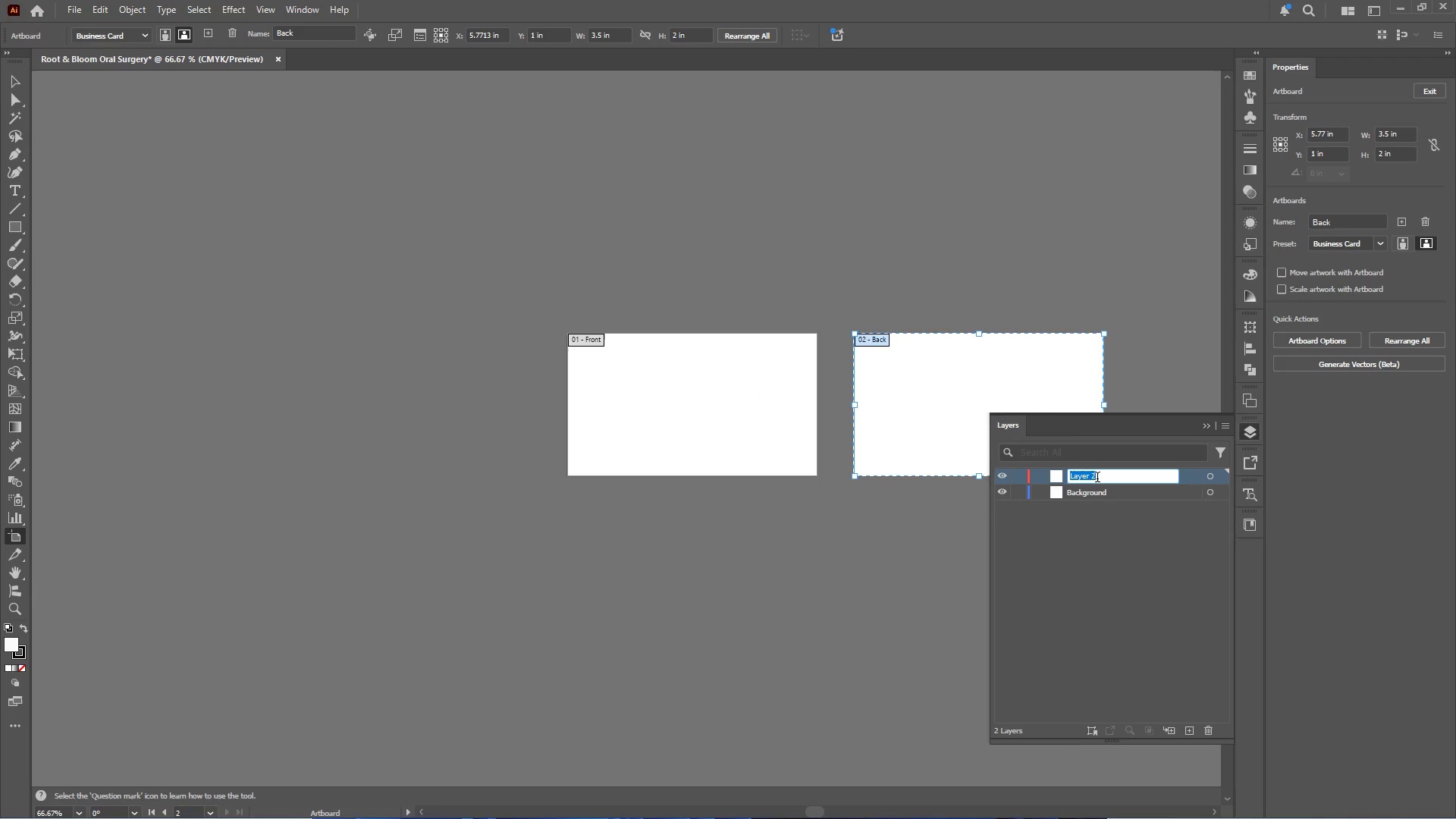 
type(Text)
 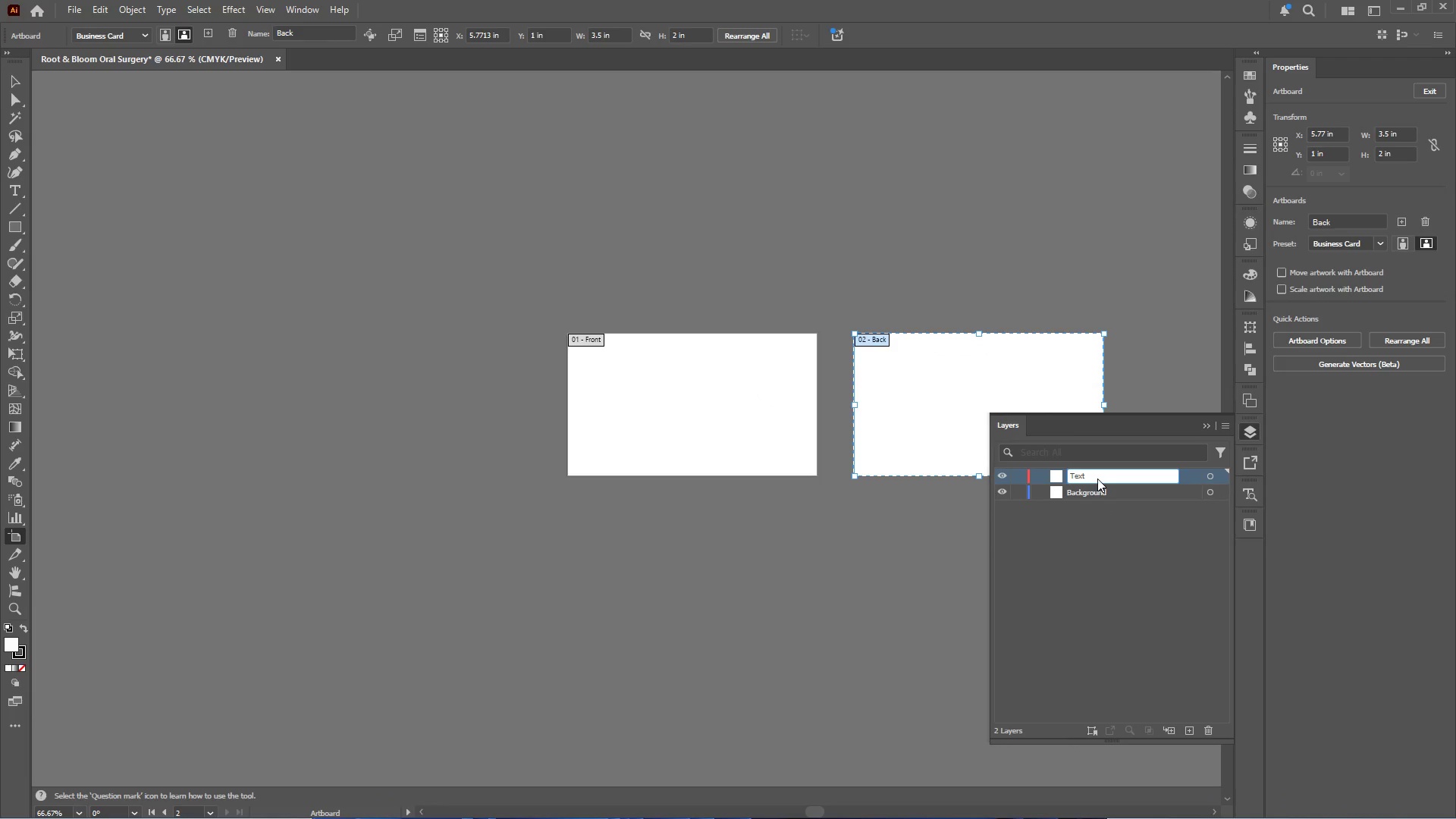 
key(Enter)
 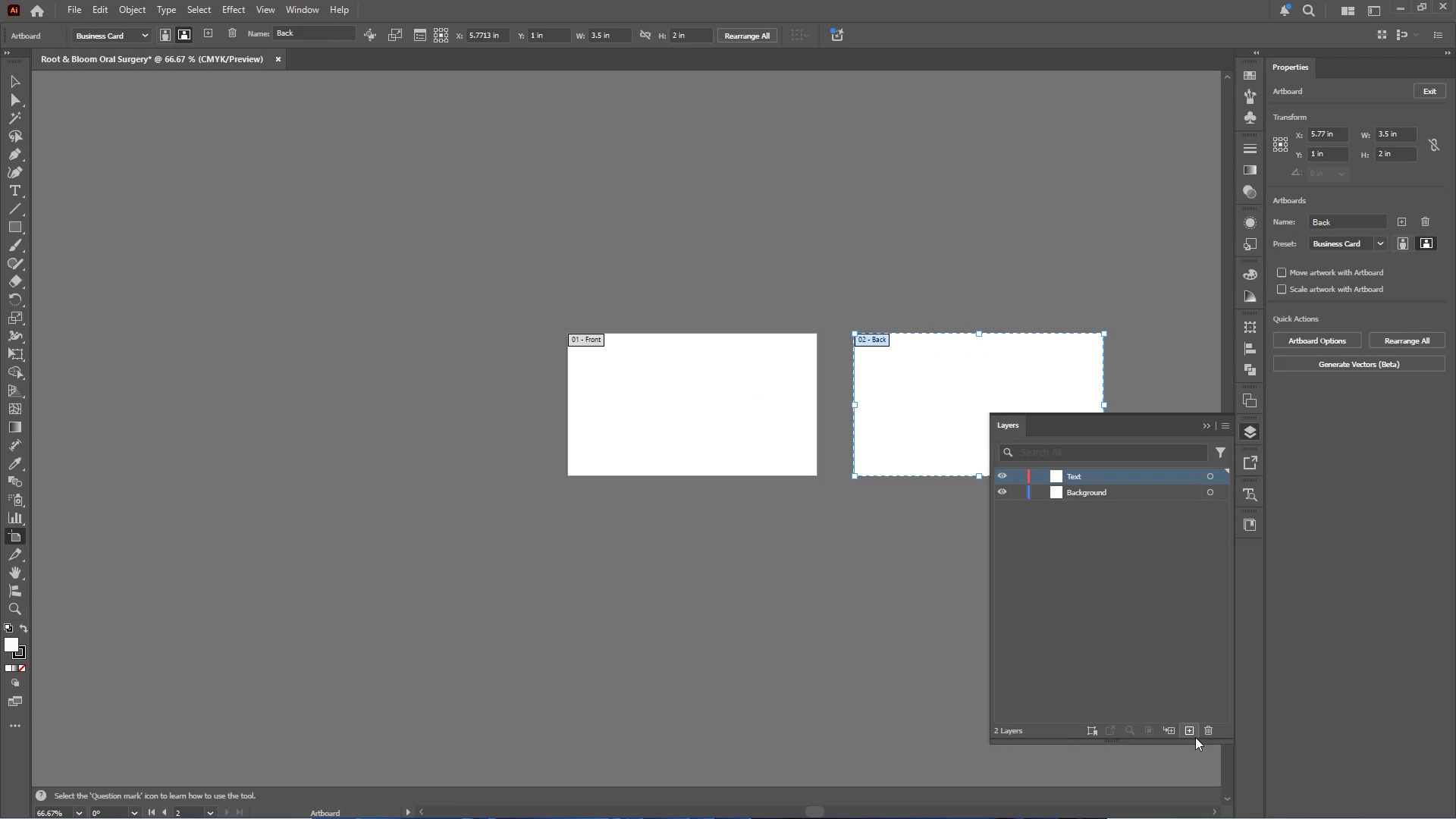 
left_click([1191, 727])
 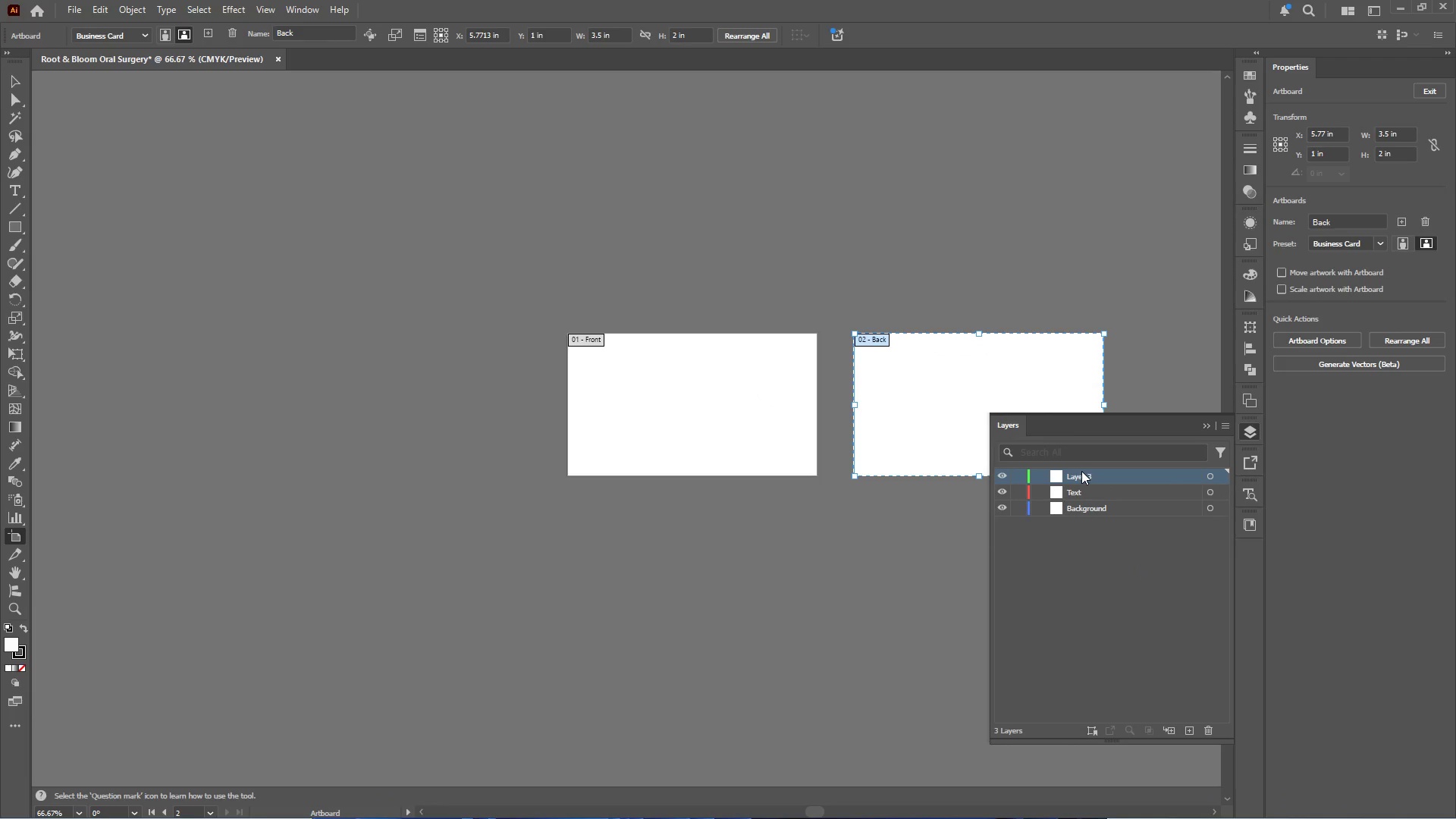 
double_click([1081, 471])
 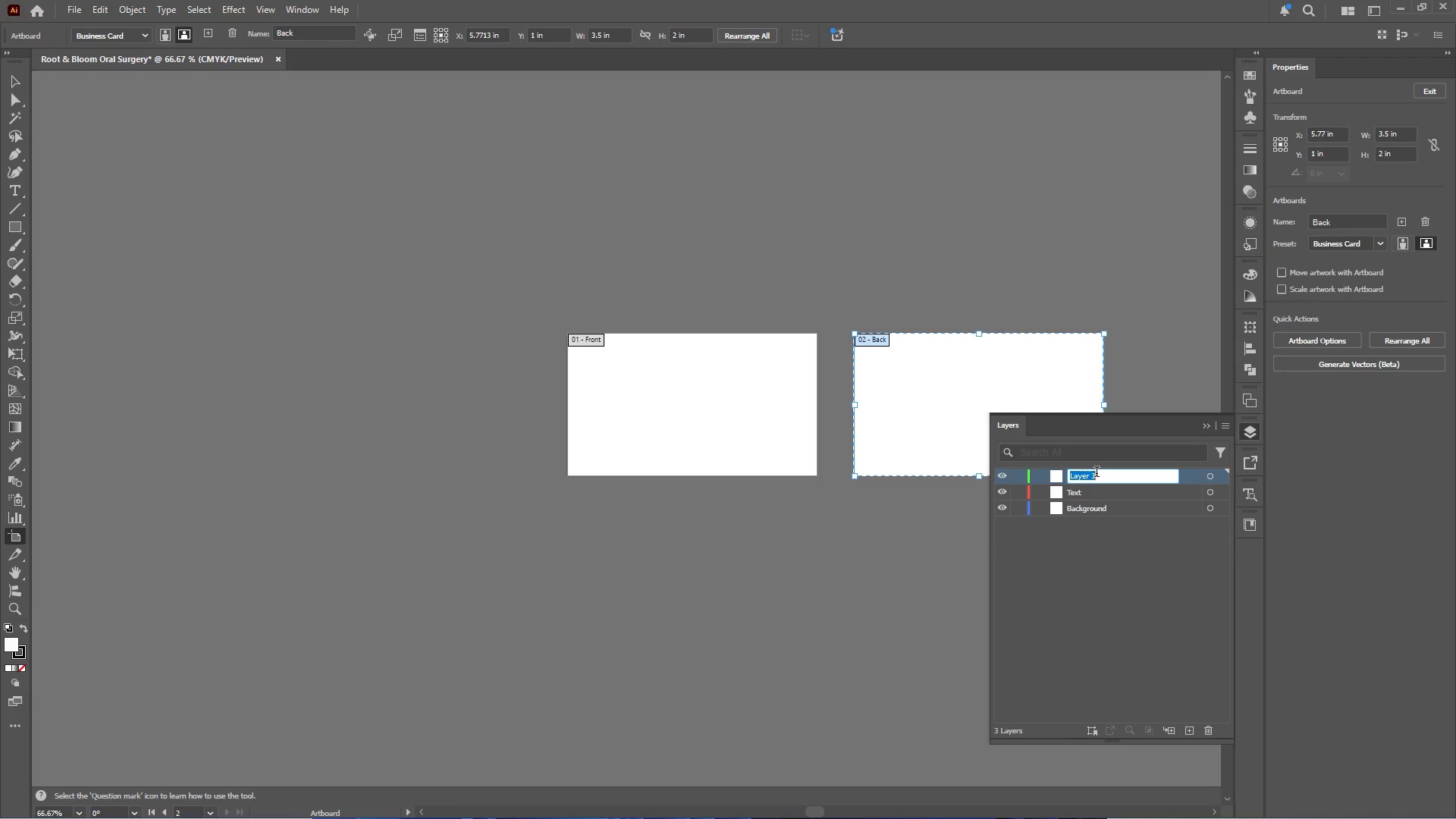 
type(Graphics)
 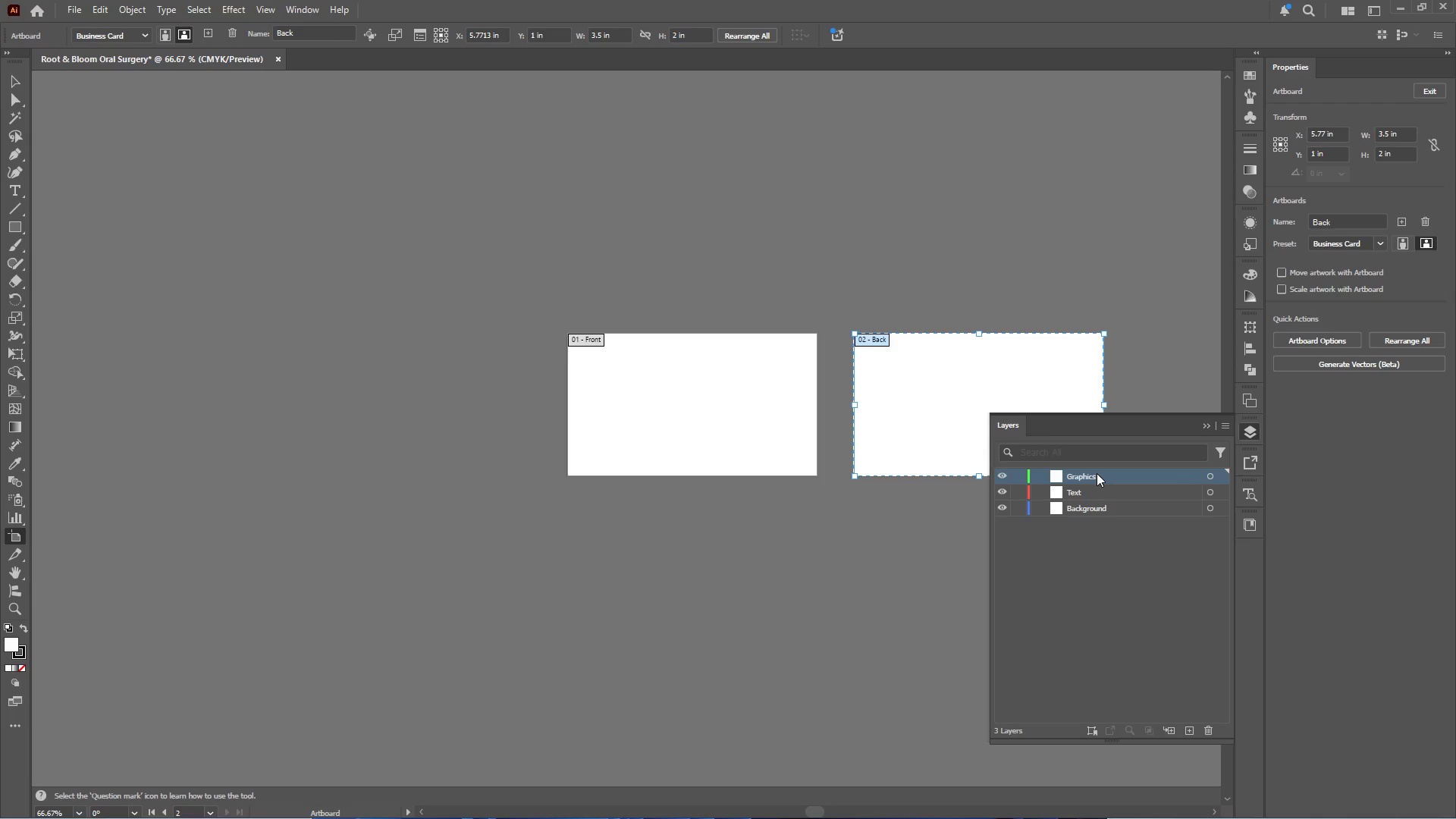 
key(Shift+Enter)
 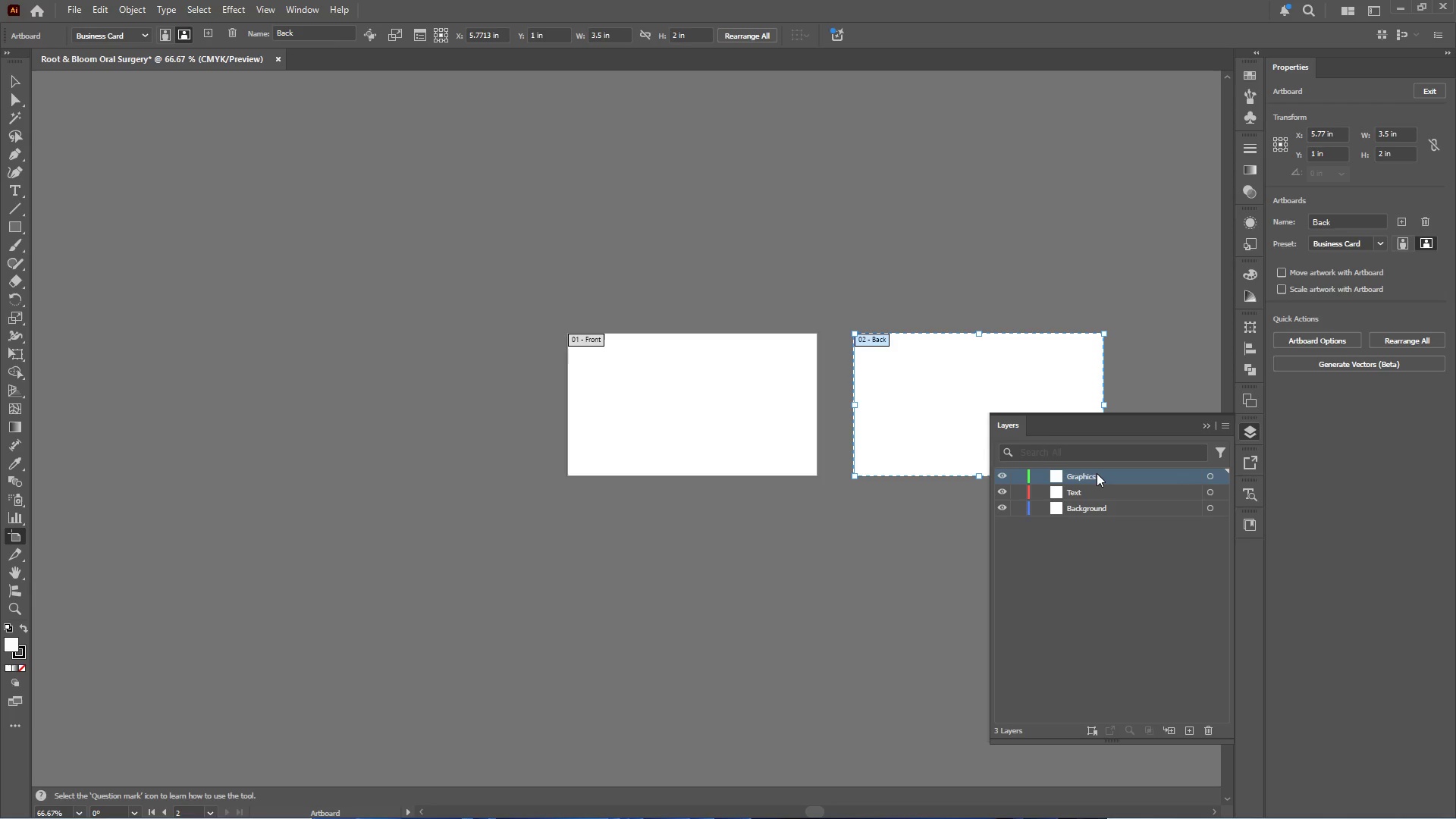 
key(Alt+Tab)